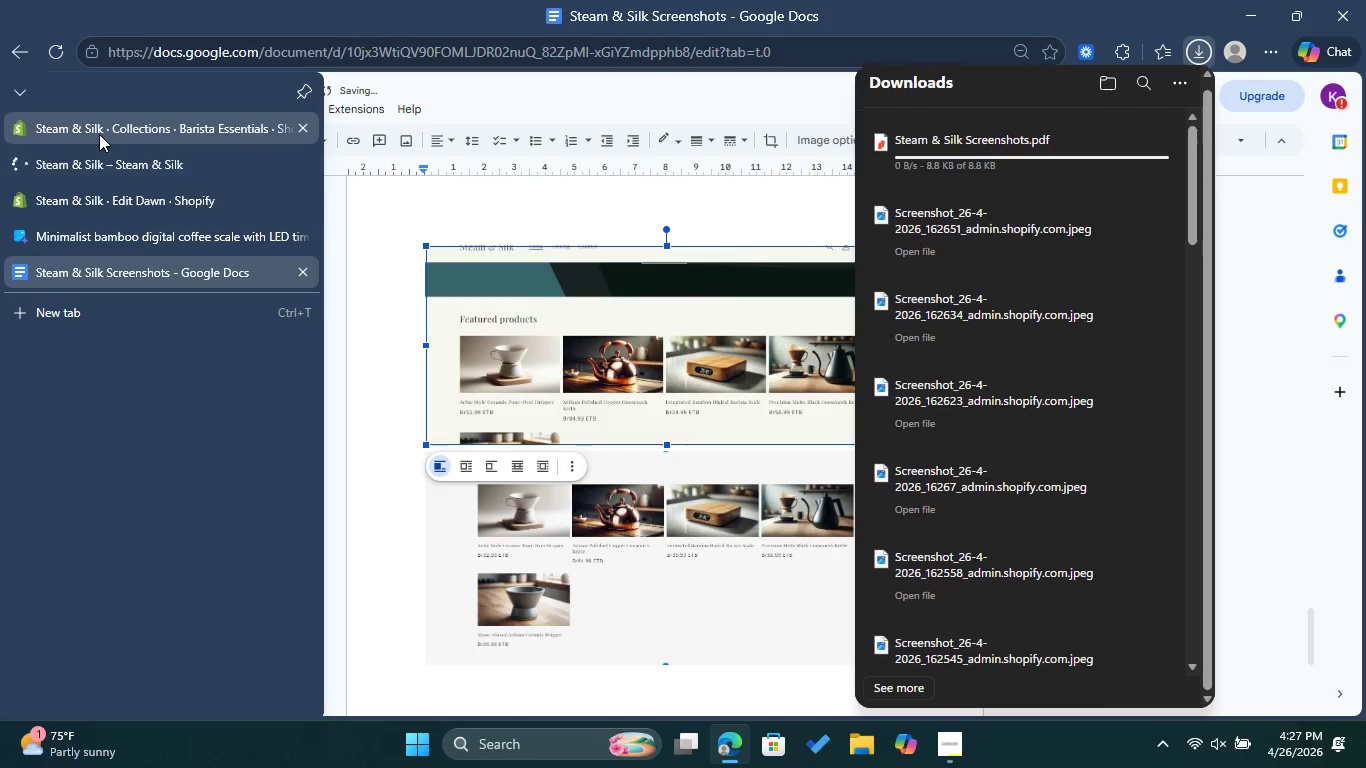 
left_click([99, 134])
 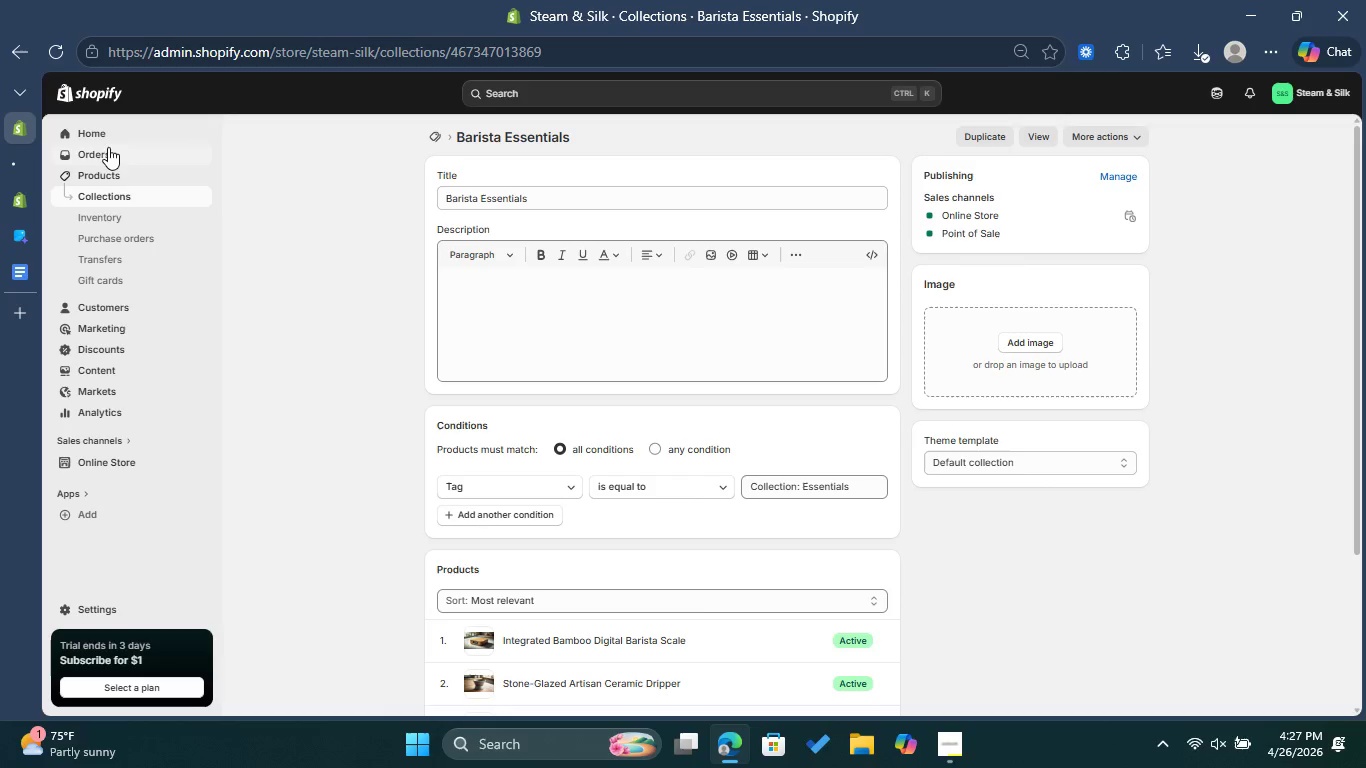 
left_click([110, 172])
 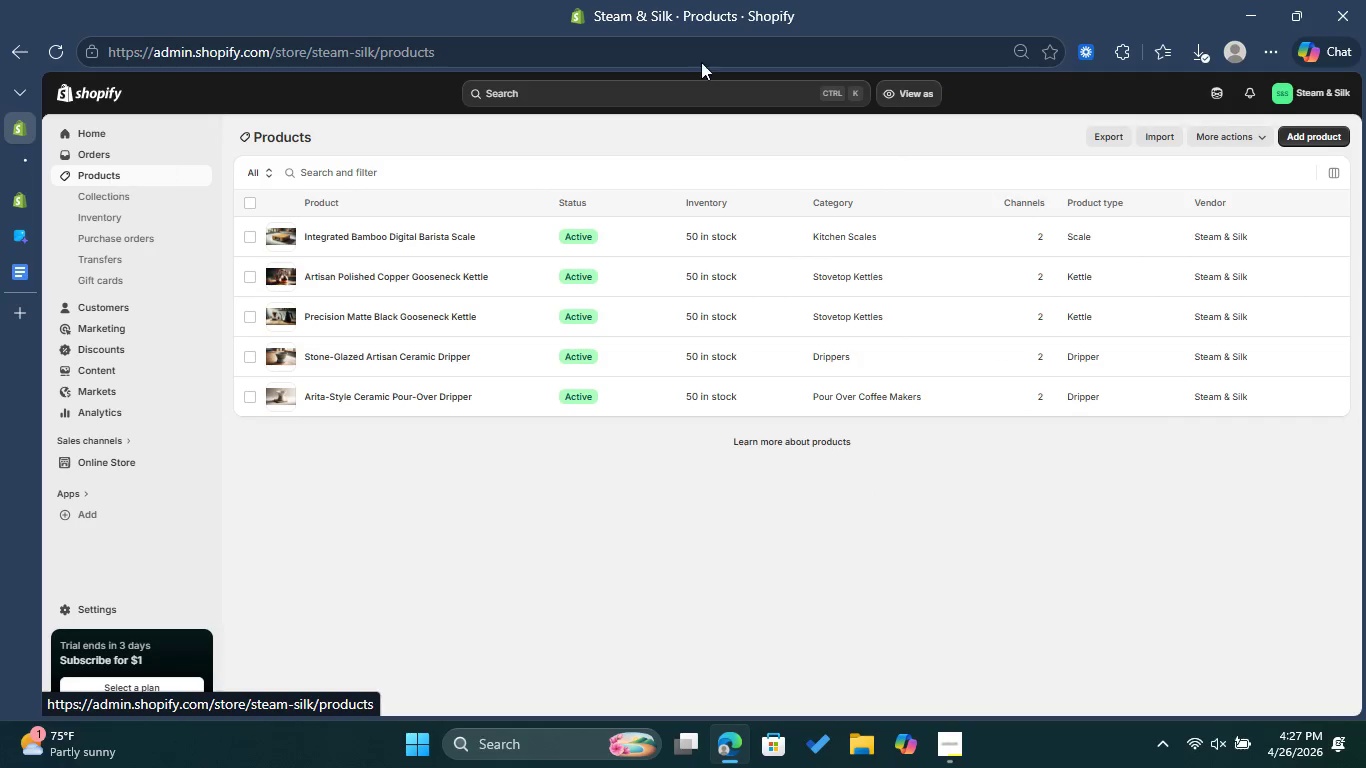 
left_click([1113, 137])
 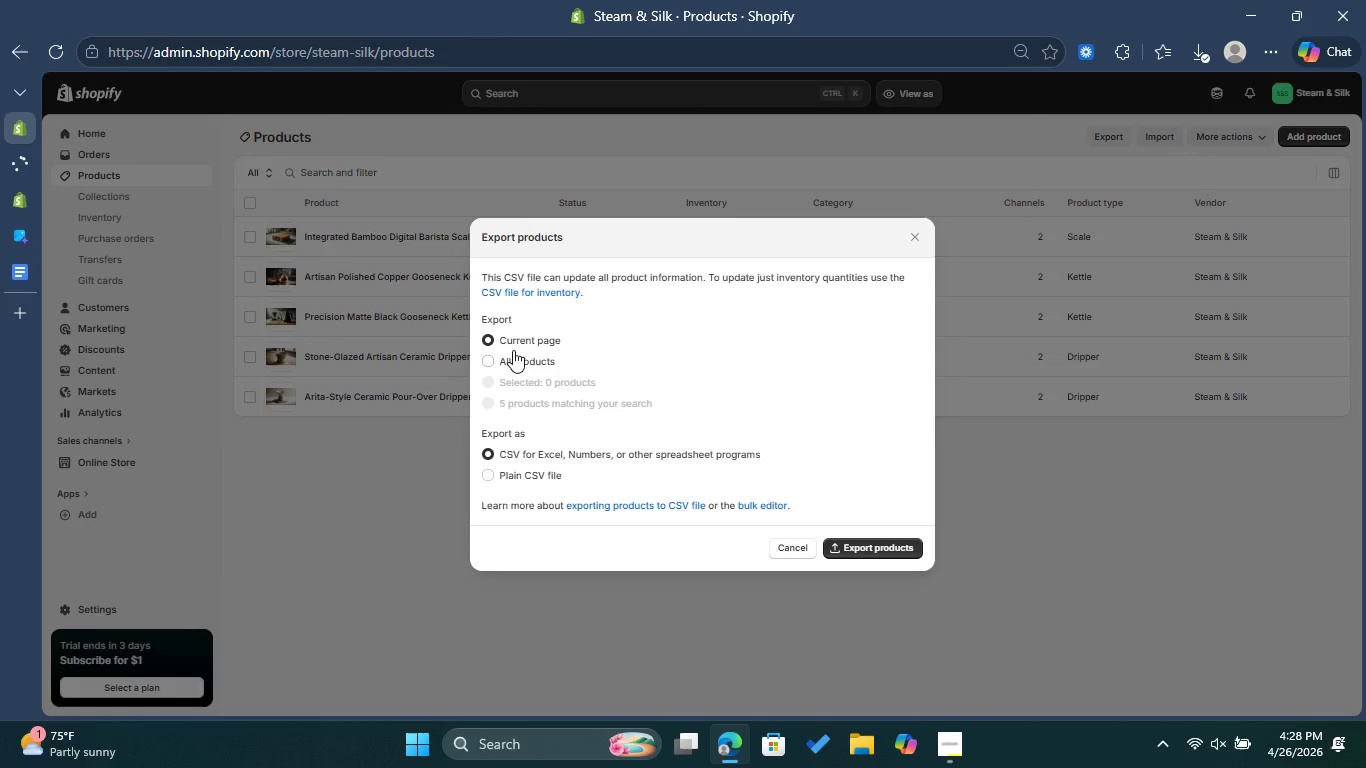 
left_click([516, 361])
 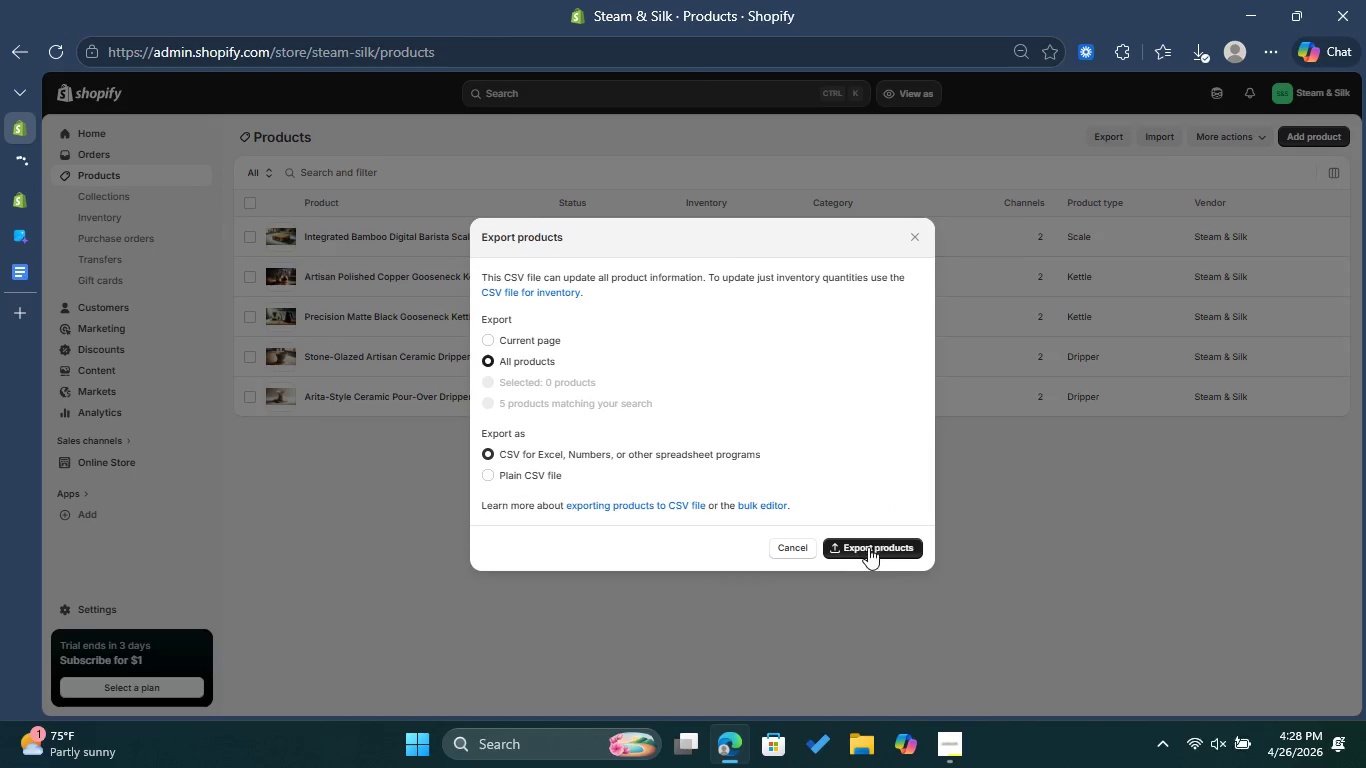 